 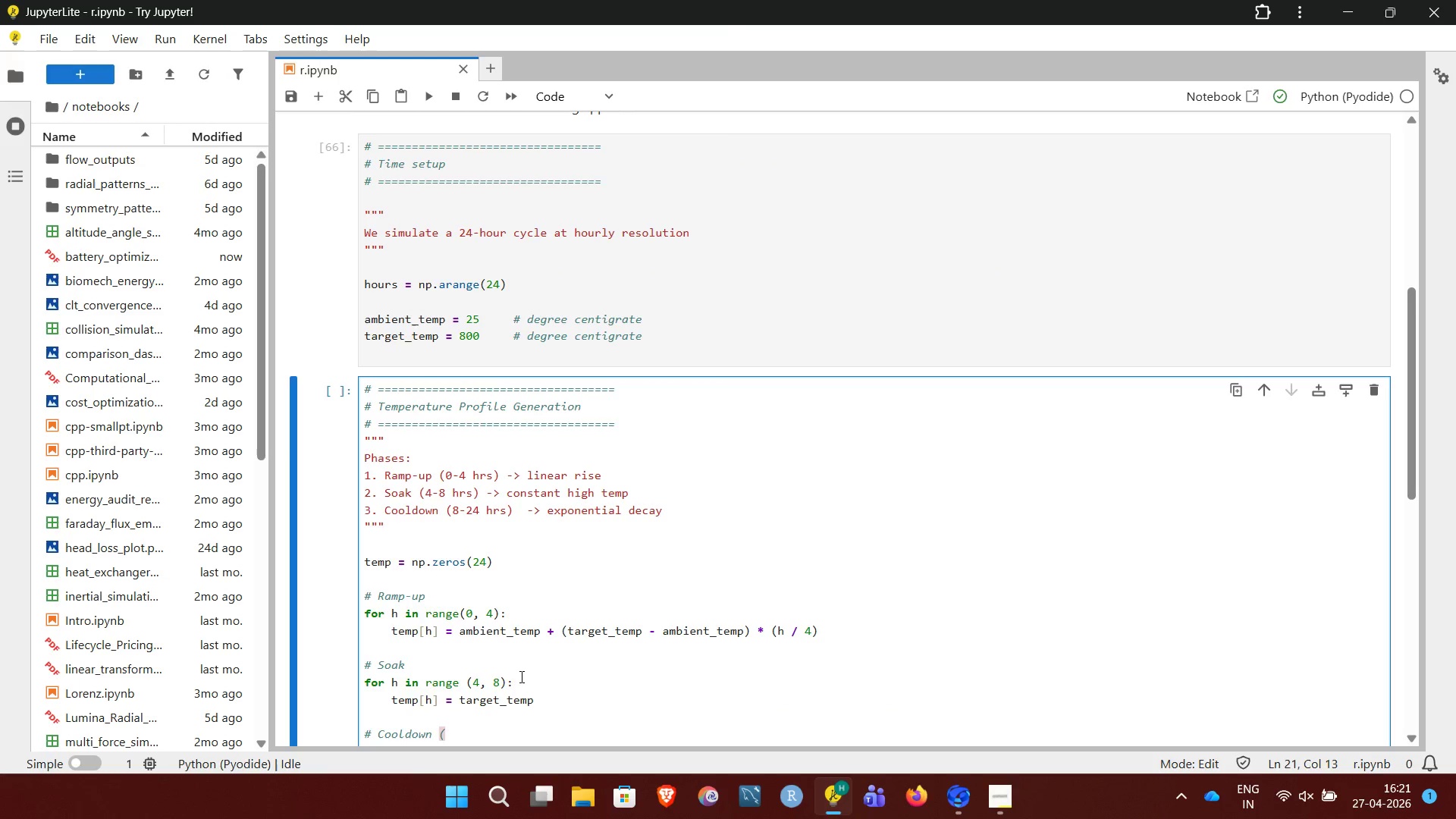 
type(natural exponential decay):)
key(Backspace)
 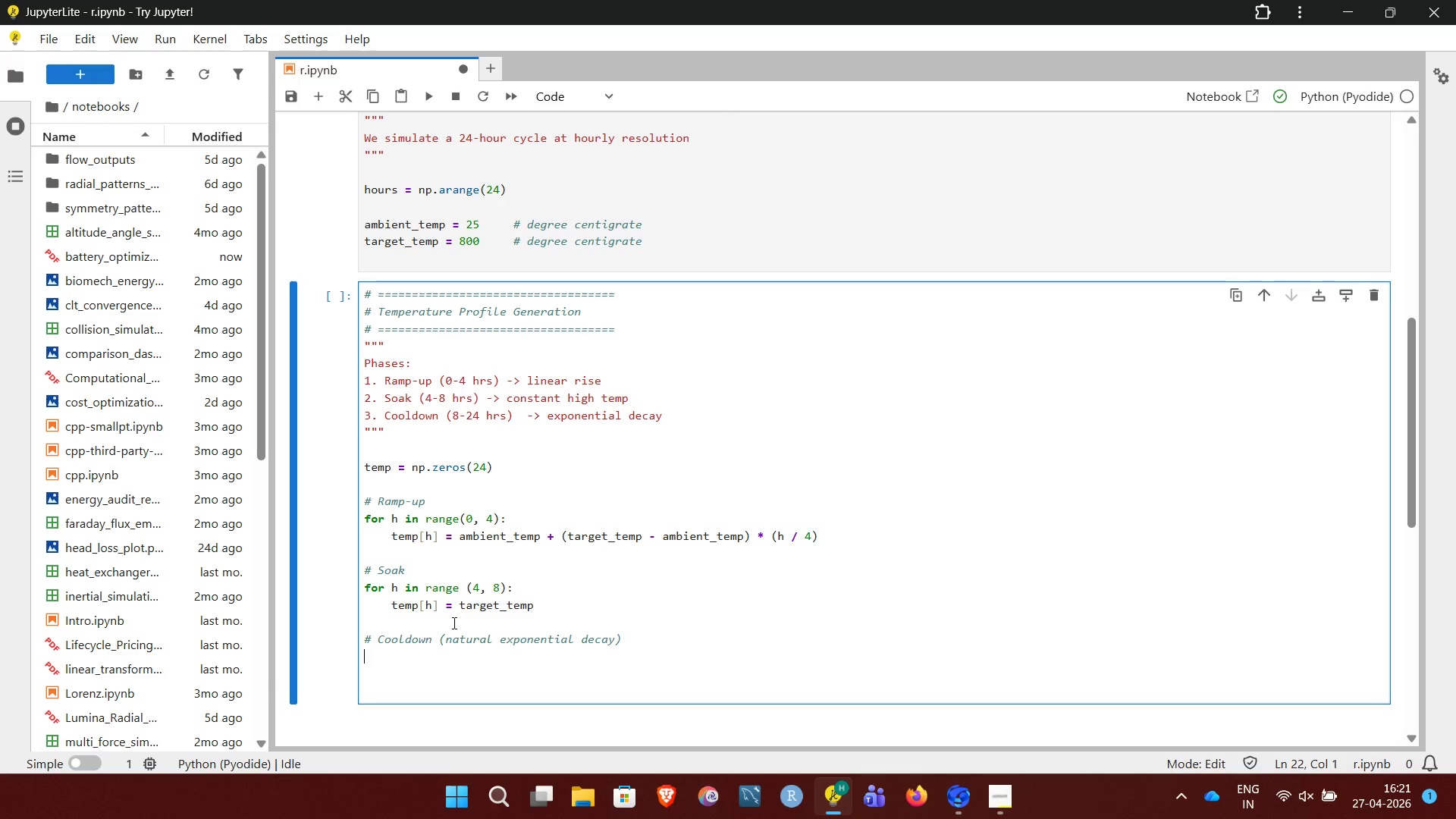 
 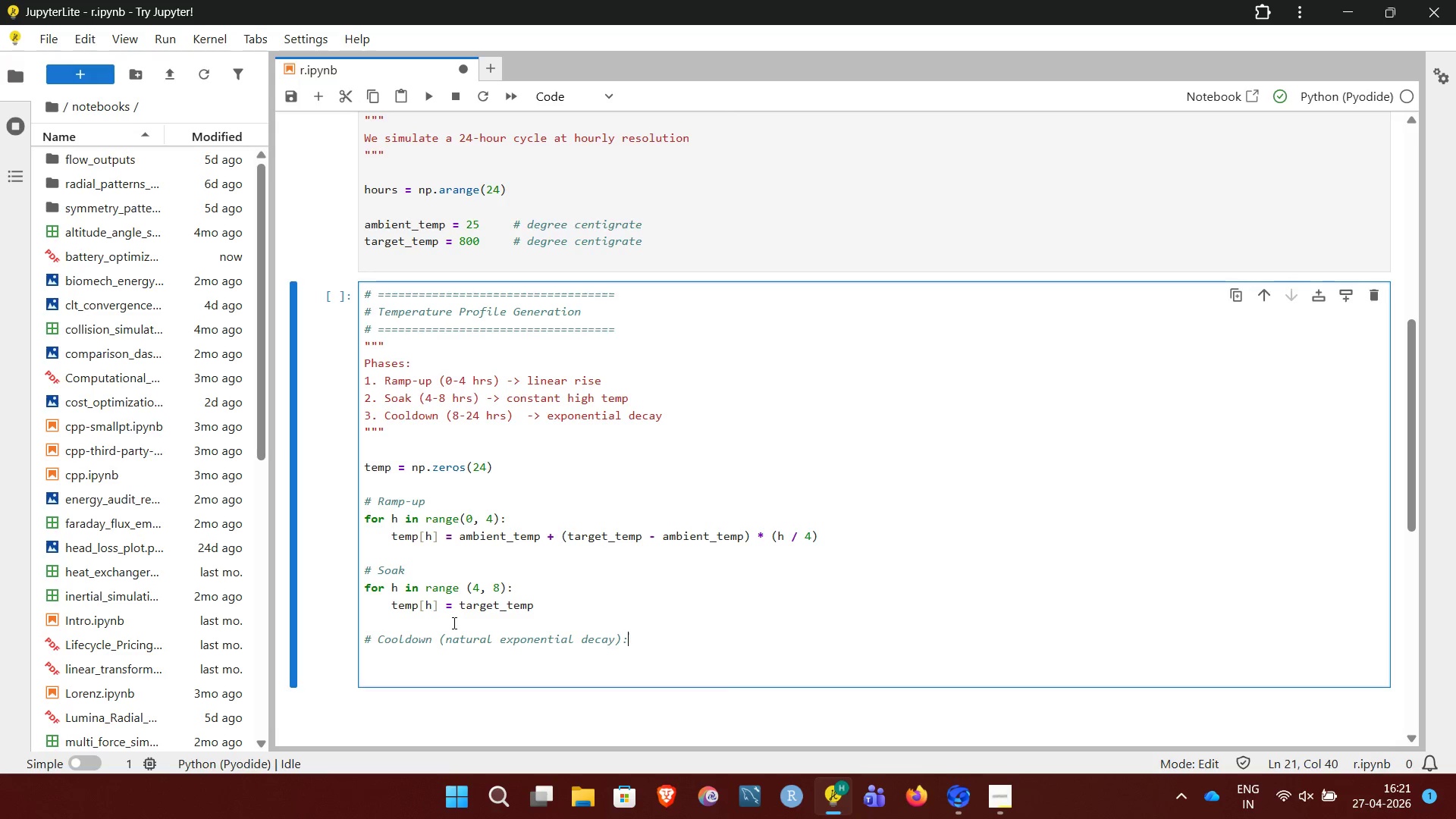 
key(Enter)
 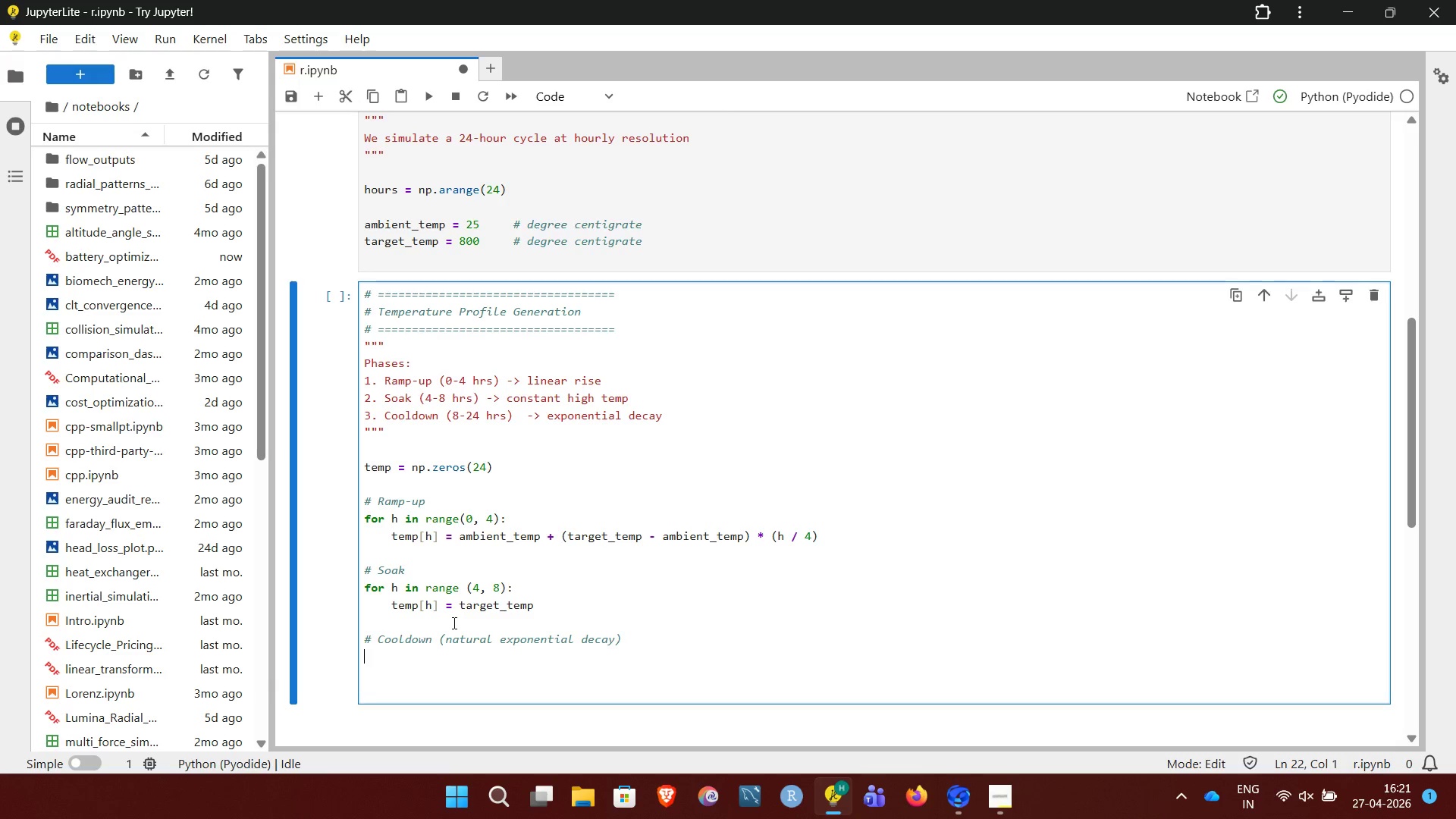 
type(for h in range(8, 24):)
 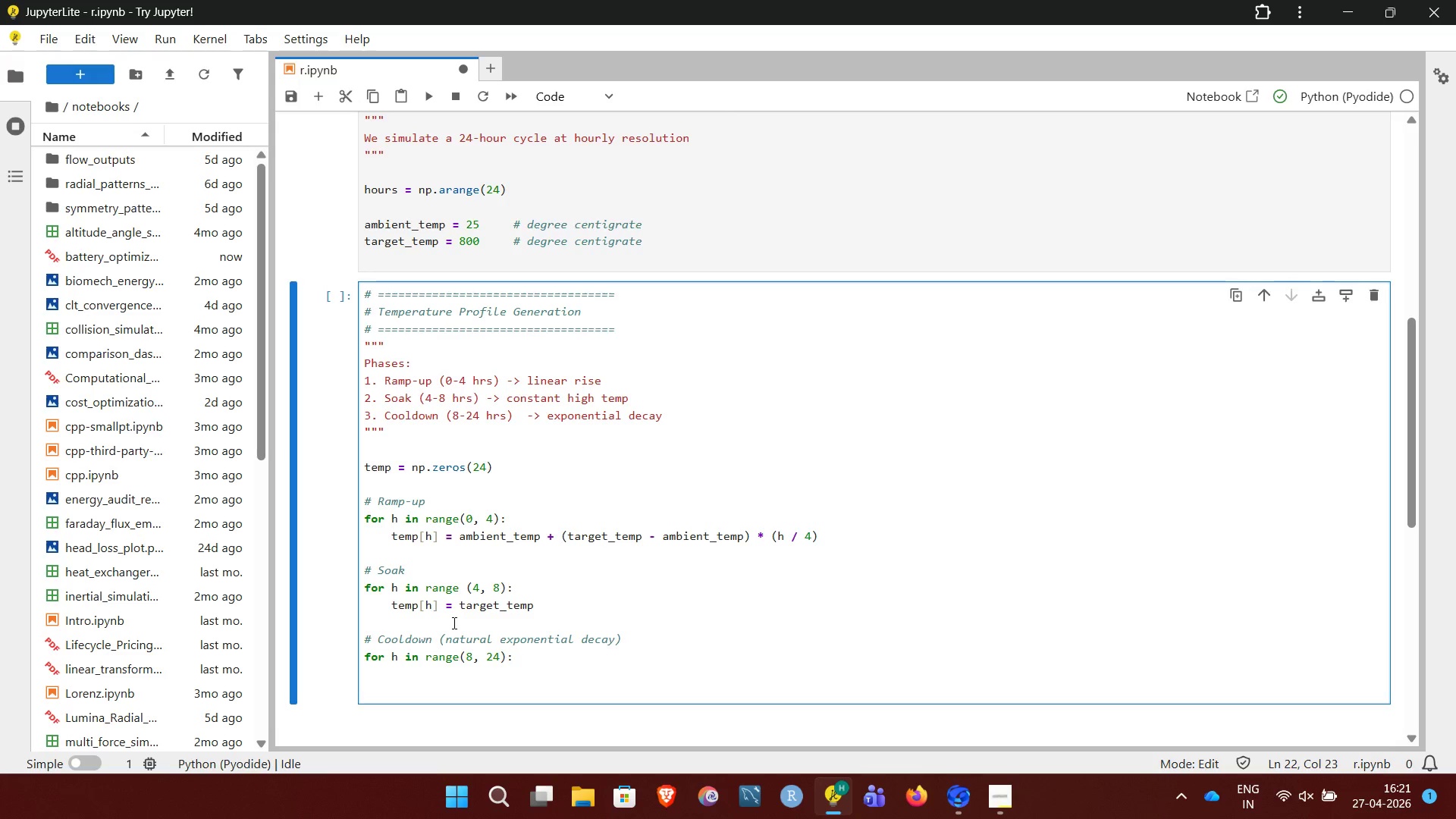 
key(Enter)
 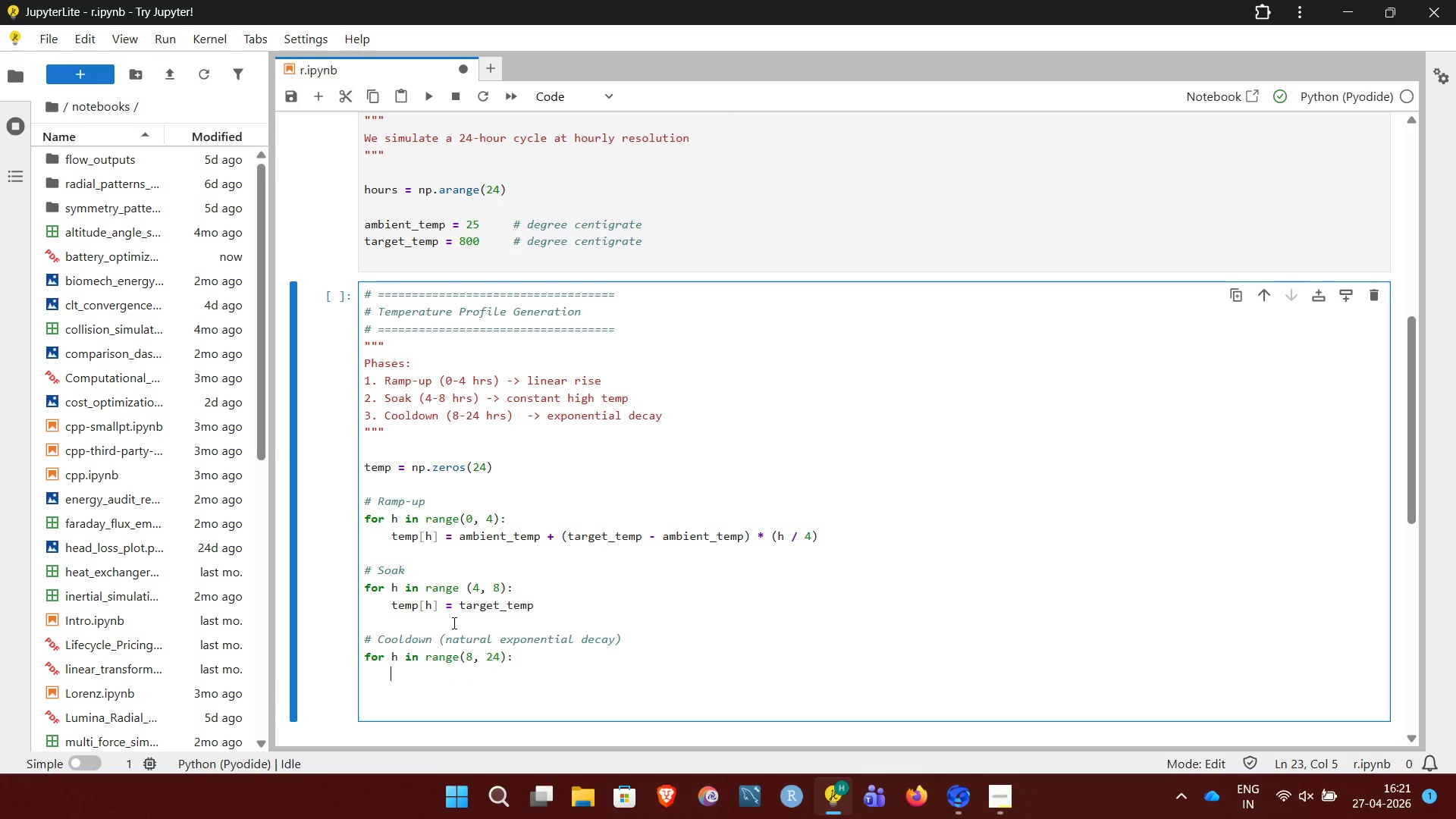 
type(decay_factor = np.exp(-(h - 8)/6))
 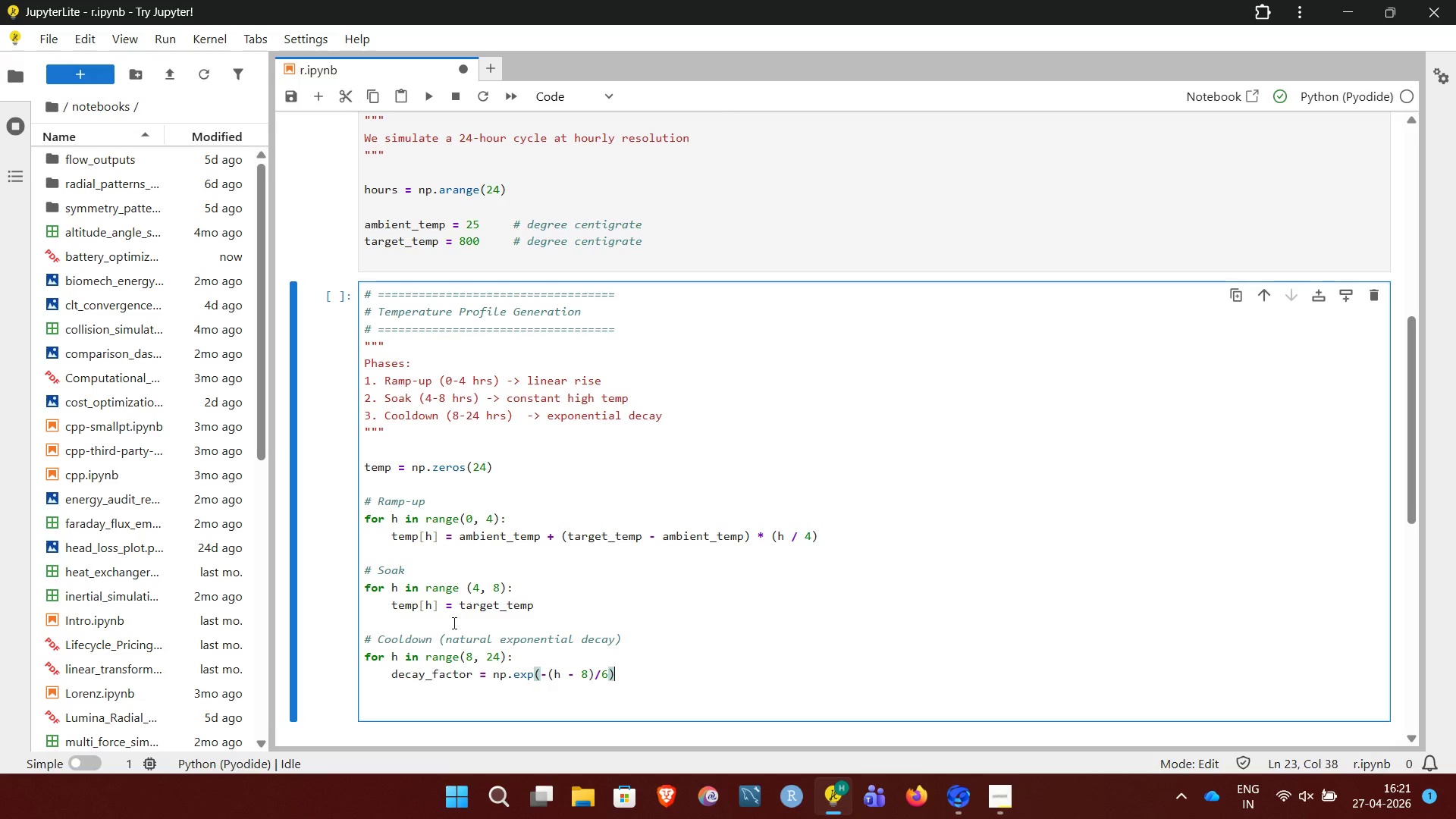 
key(Enter)
 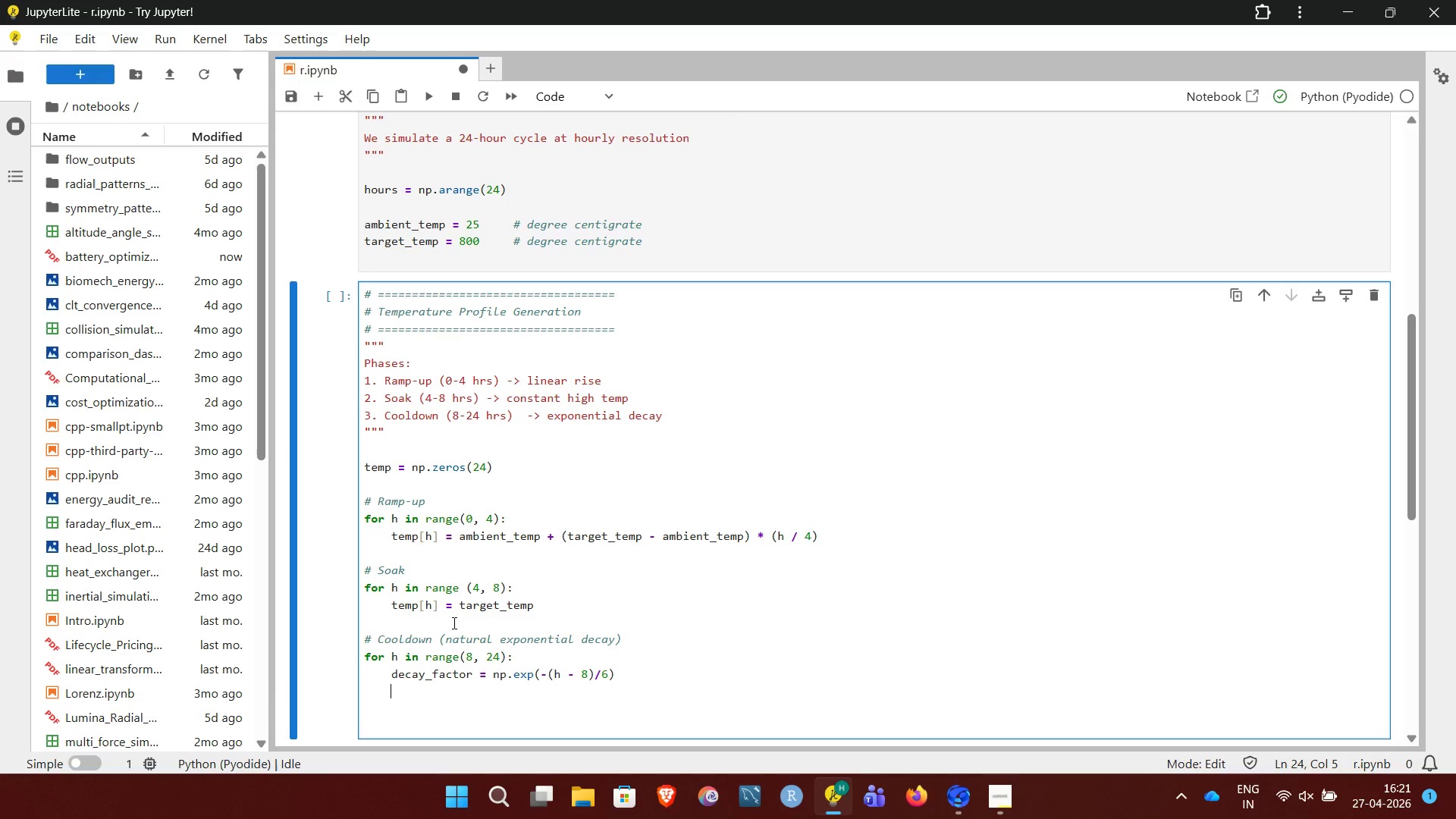 
type(temp[h] = ambient_temp + target)
key(Backspace)
key(Backspace)
key(Backspace)
key(Backspace)
key(Backspace)
key(Backspace)
type((target_temp - ambient_temp) * decay_factor)
 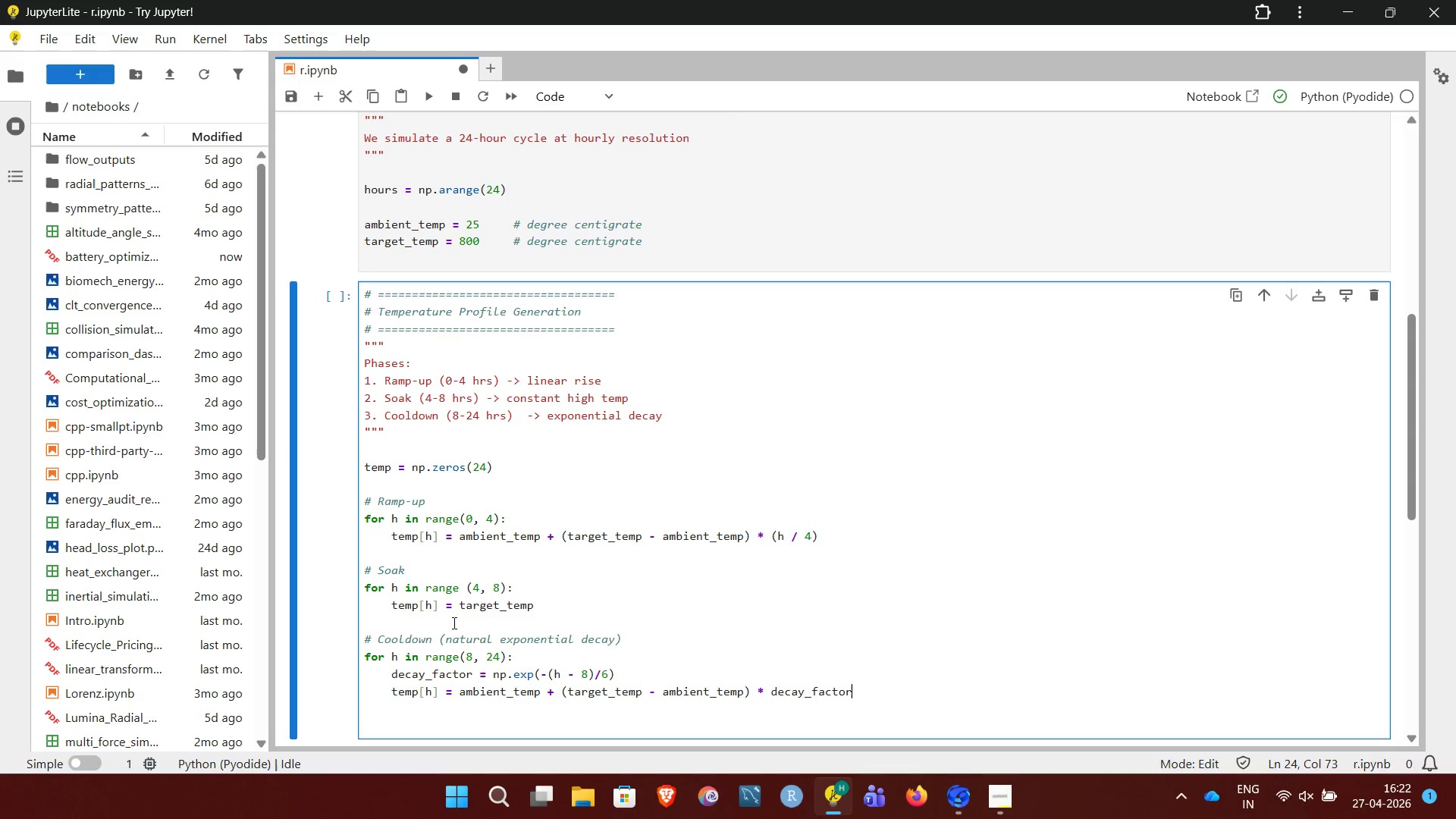 
key(Enter)
 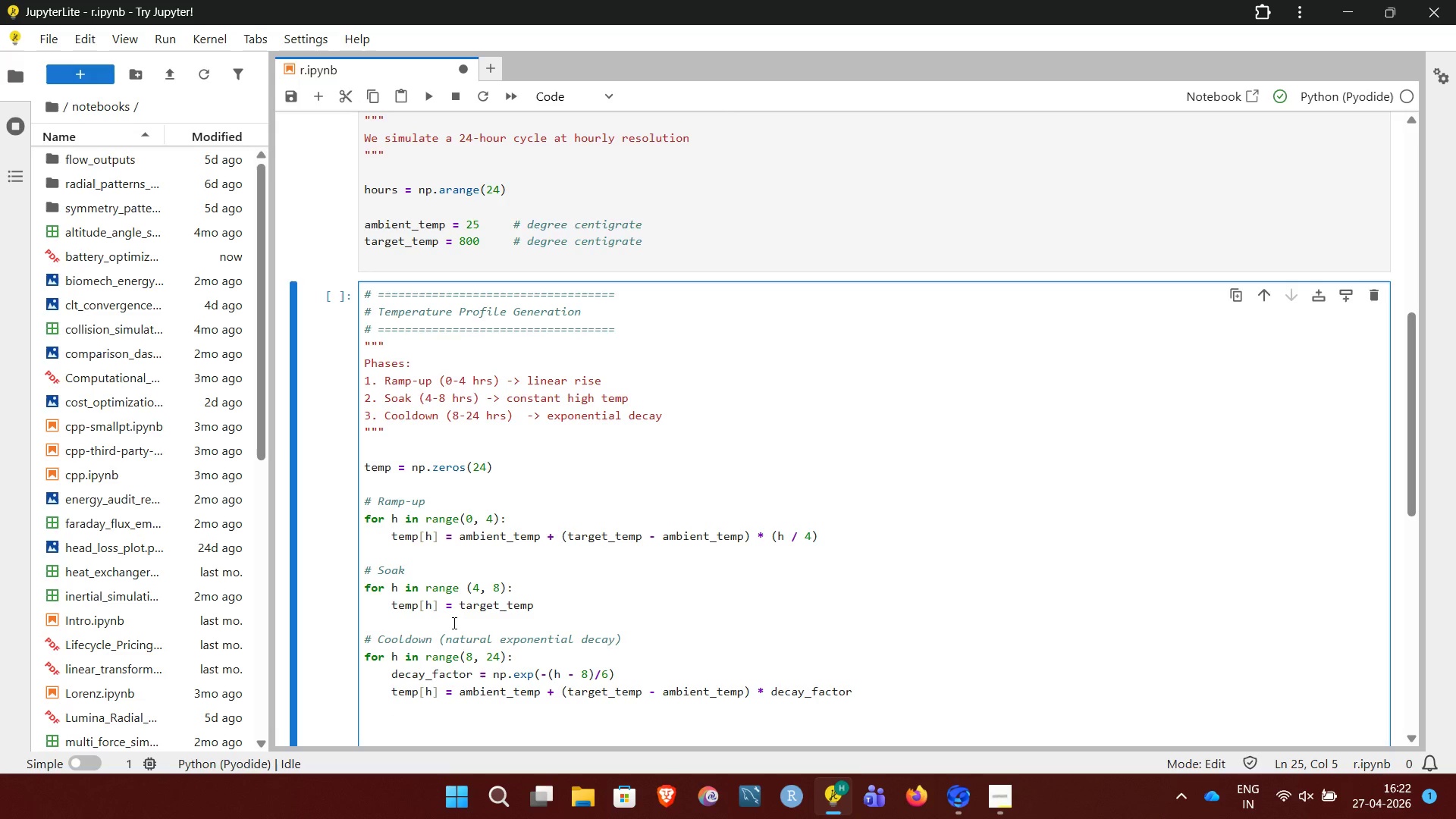 
key(Enter)
 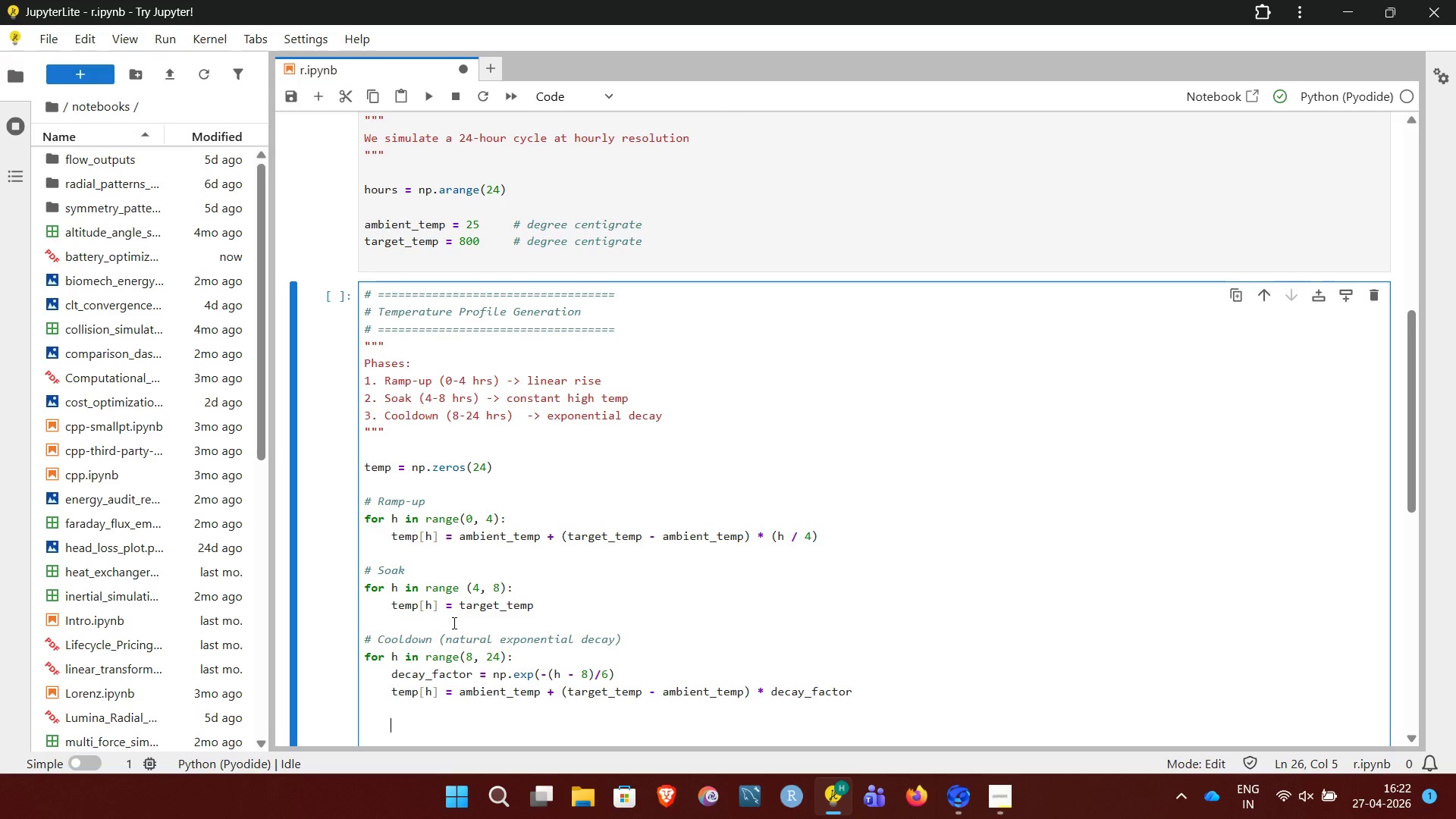 
key(Backspace)
 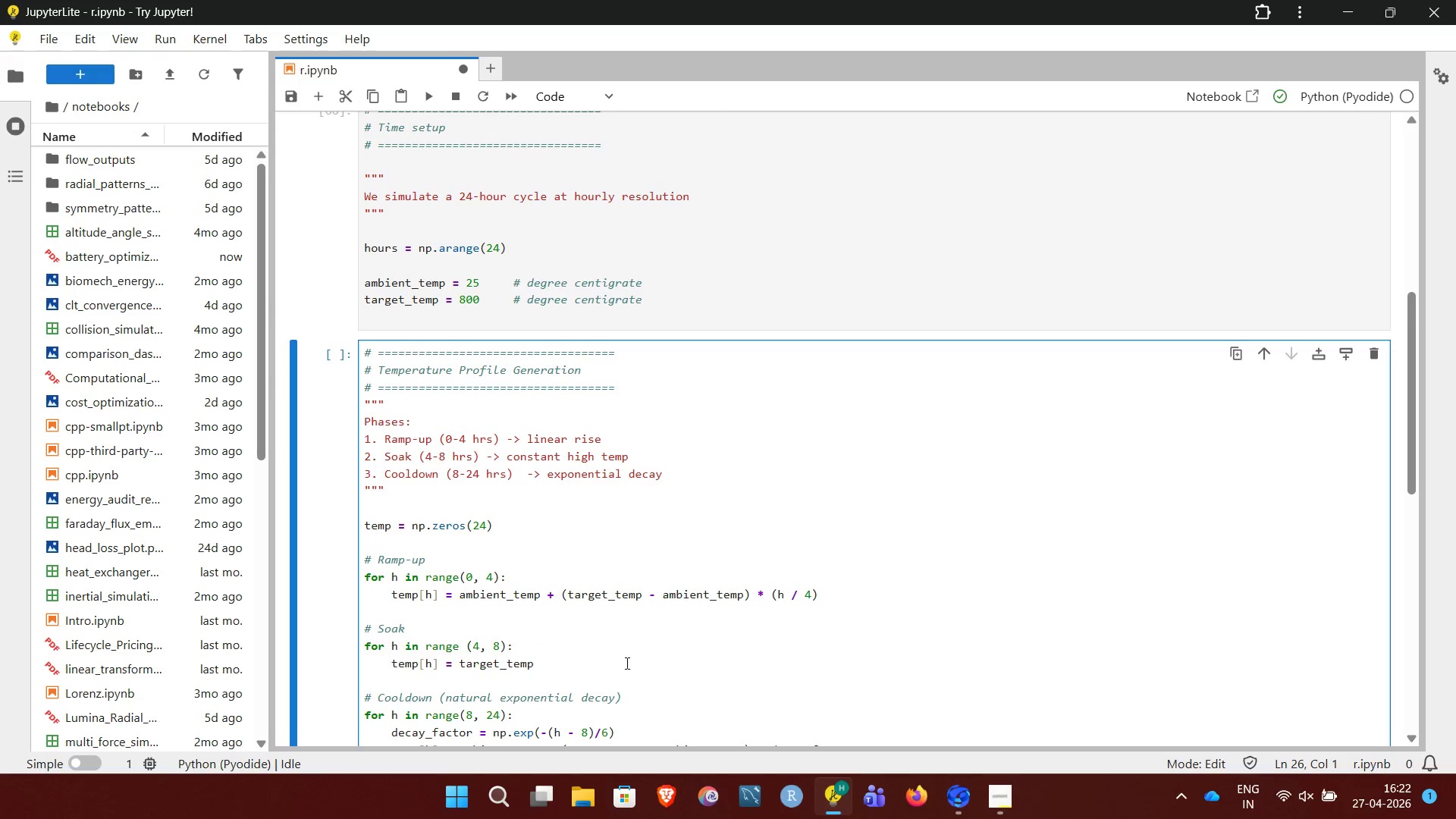 
left_click([1007, 799])